 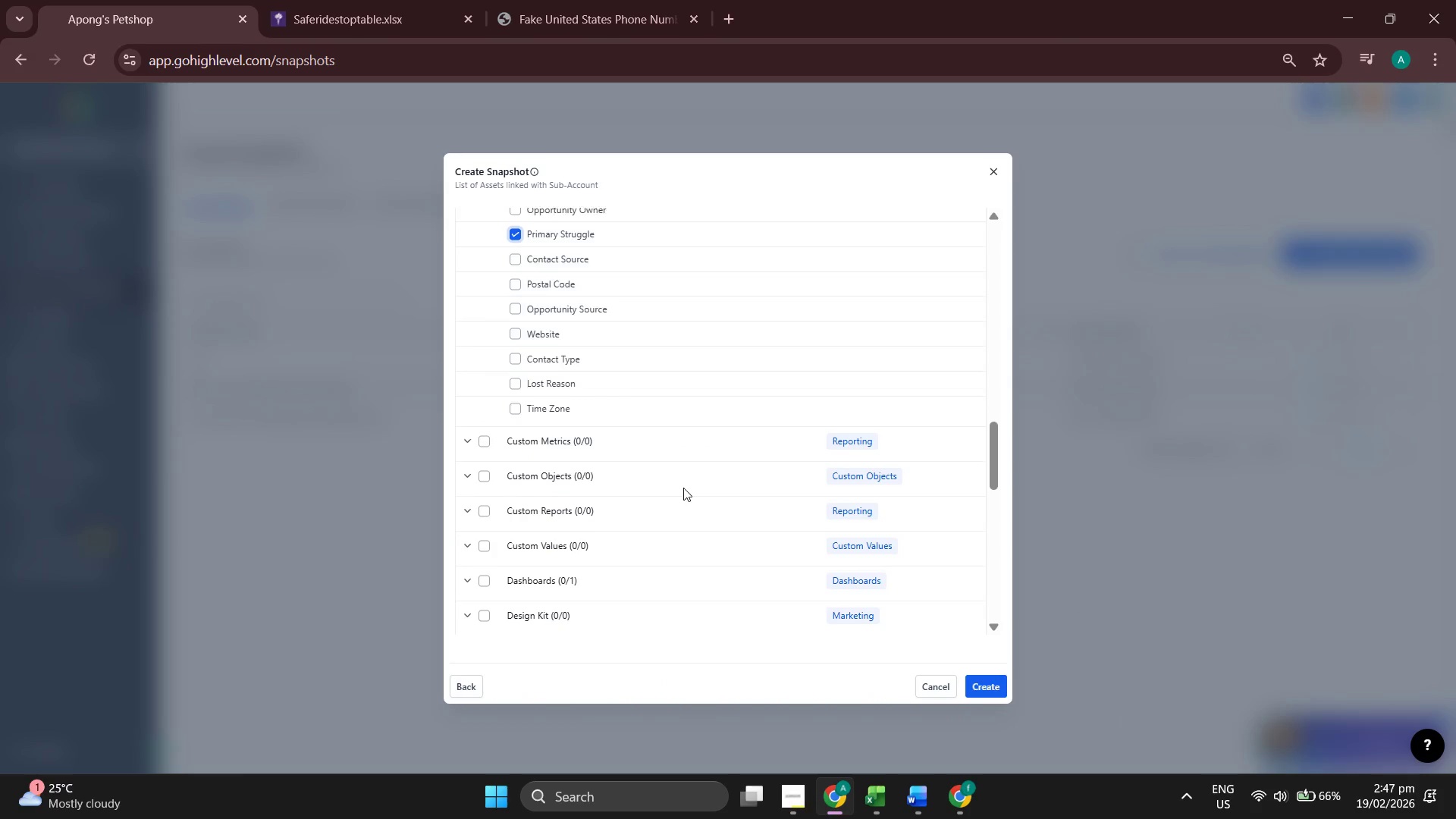 
scroll: coordinate [683, 425], scroll_direction: down, amount: 2.0
 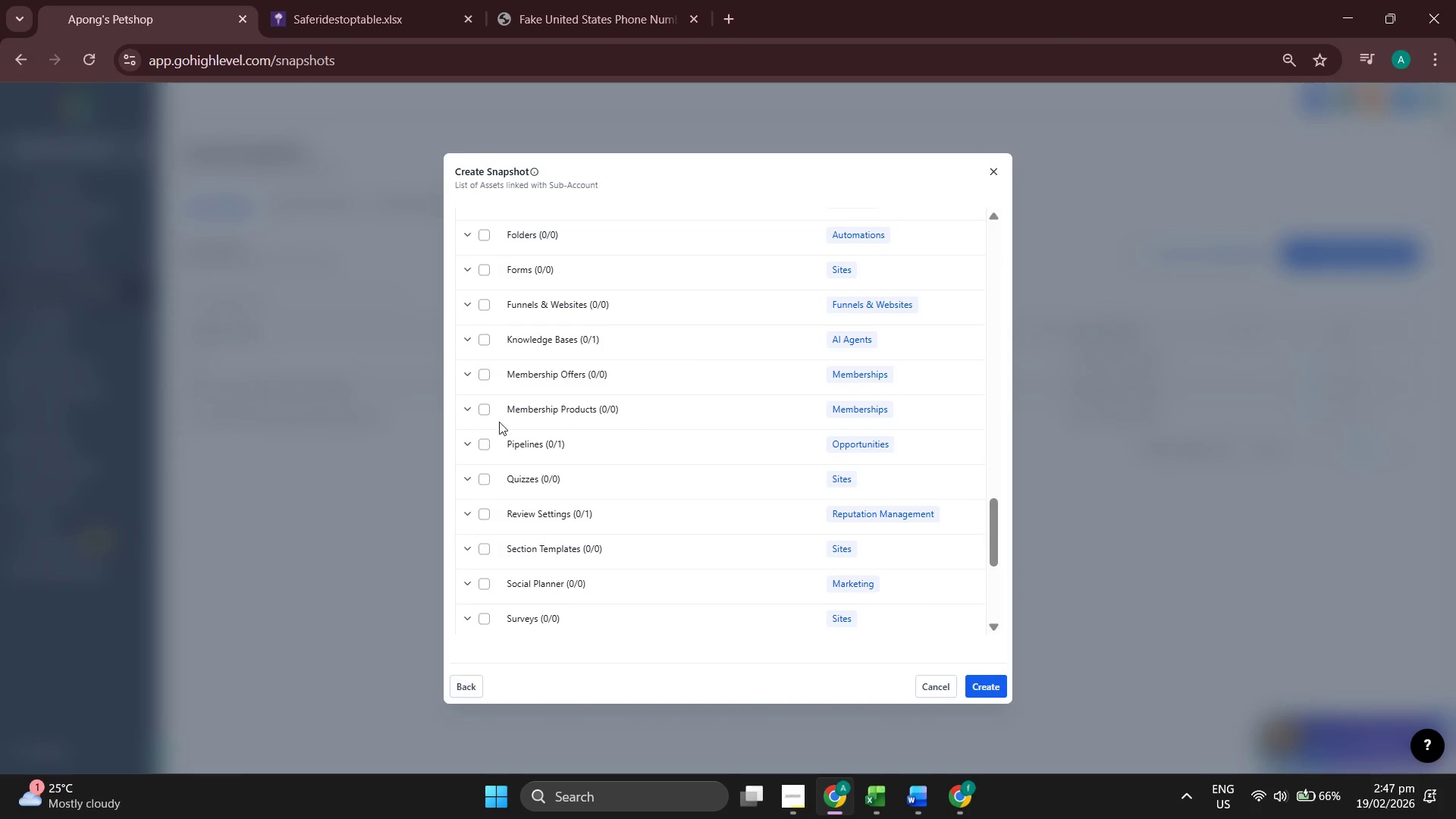 
left_click([470, 438])
 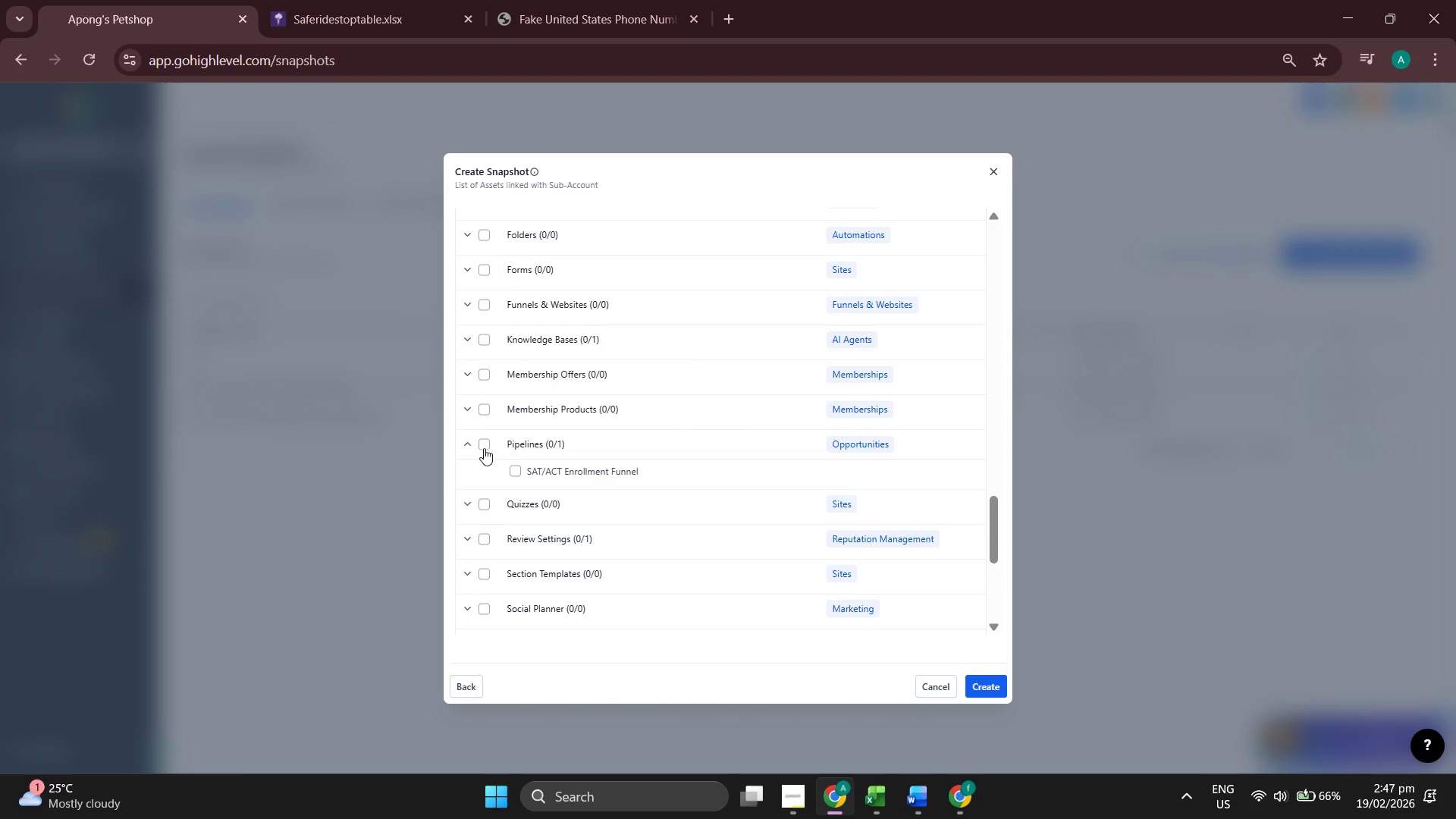 
left_click([485, 447])
 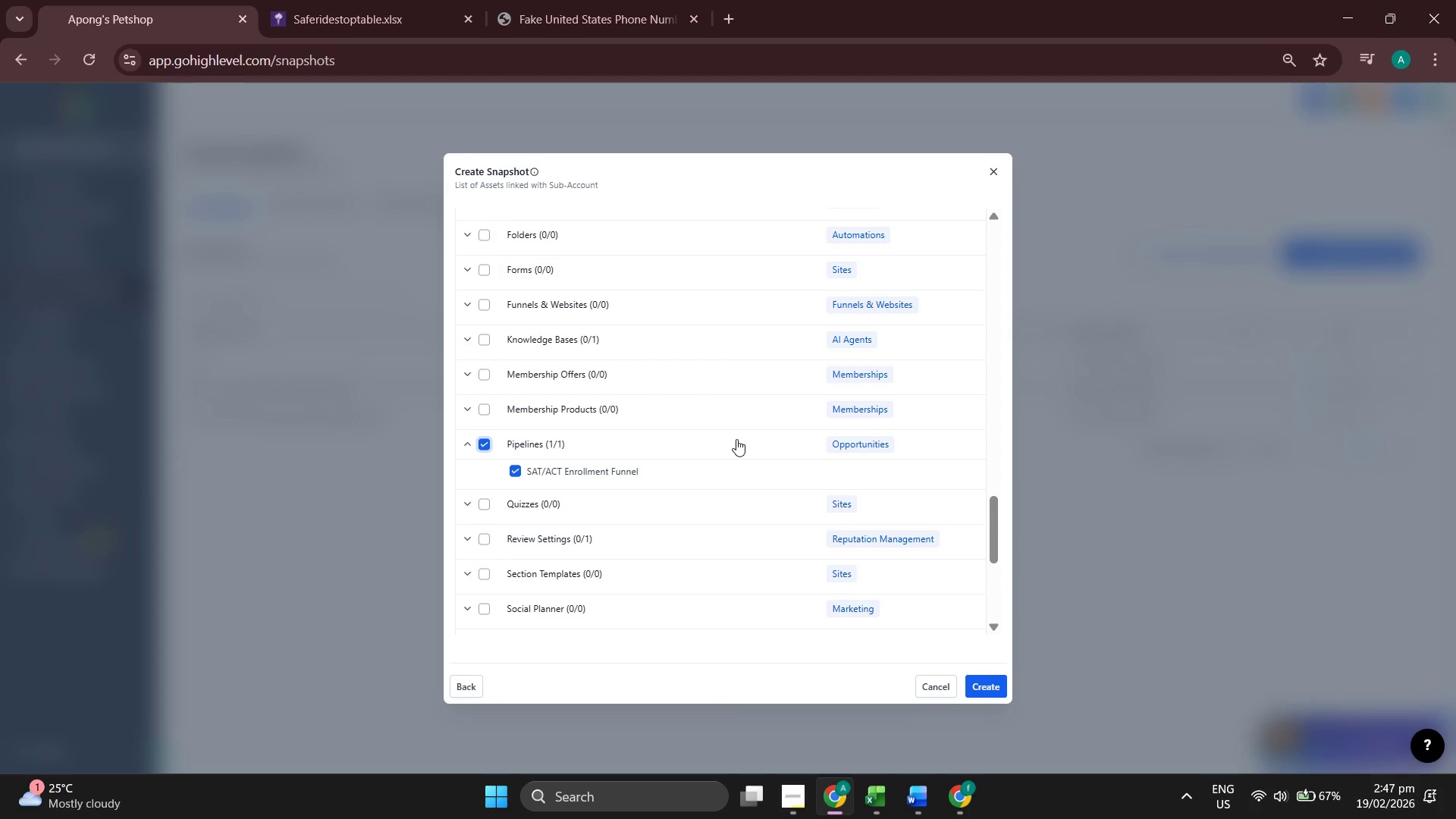 
scroll: coordinate [736, 439], scroll_direction: down, amount: 2.0
 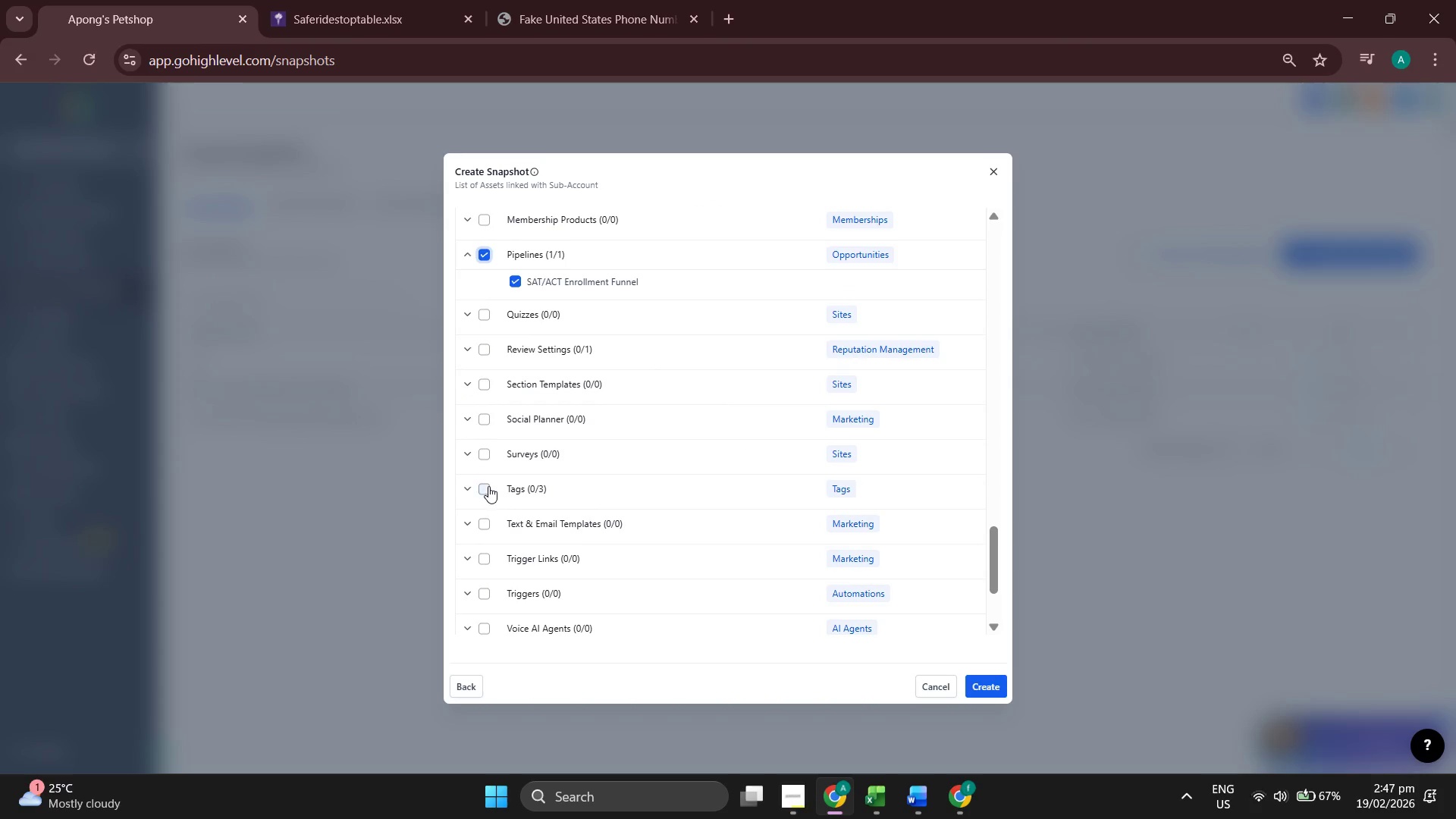 
left_click([469, 489])
 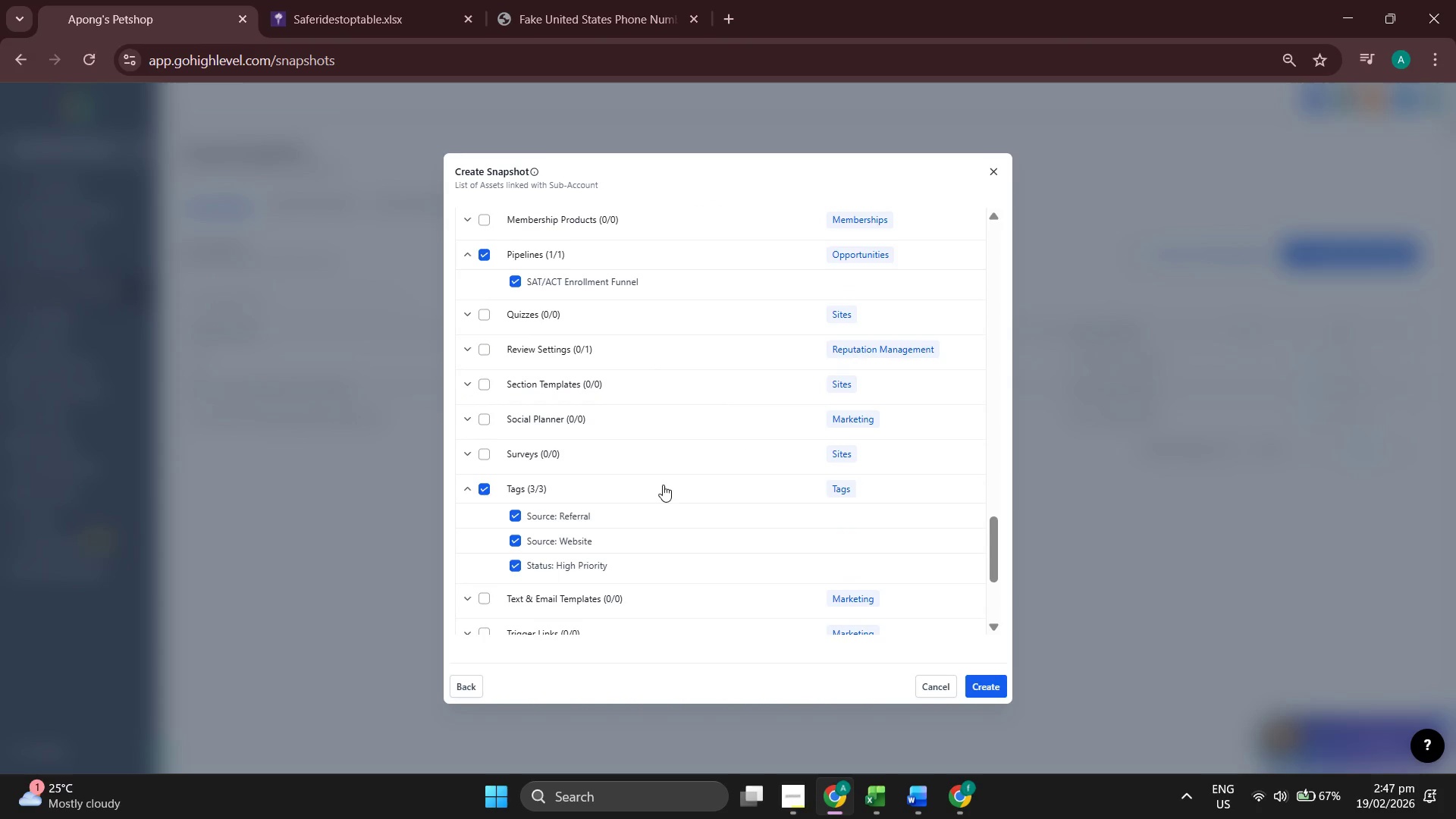 
scroll: coordinate [715, 435], scroll_direction: down, amount: 3.0